 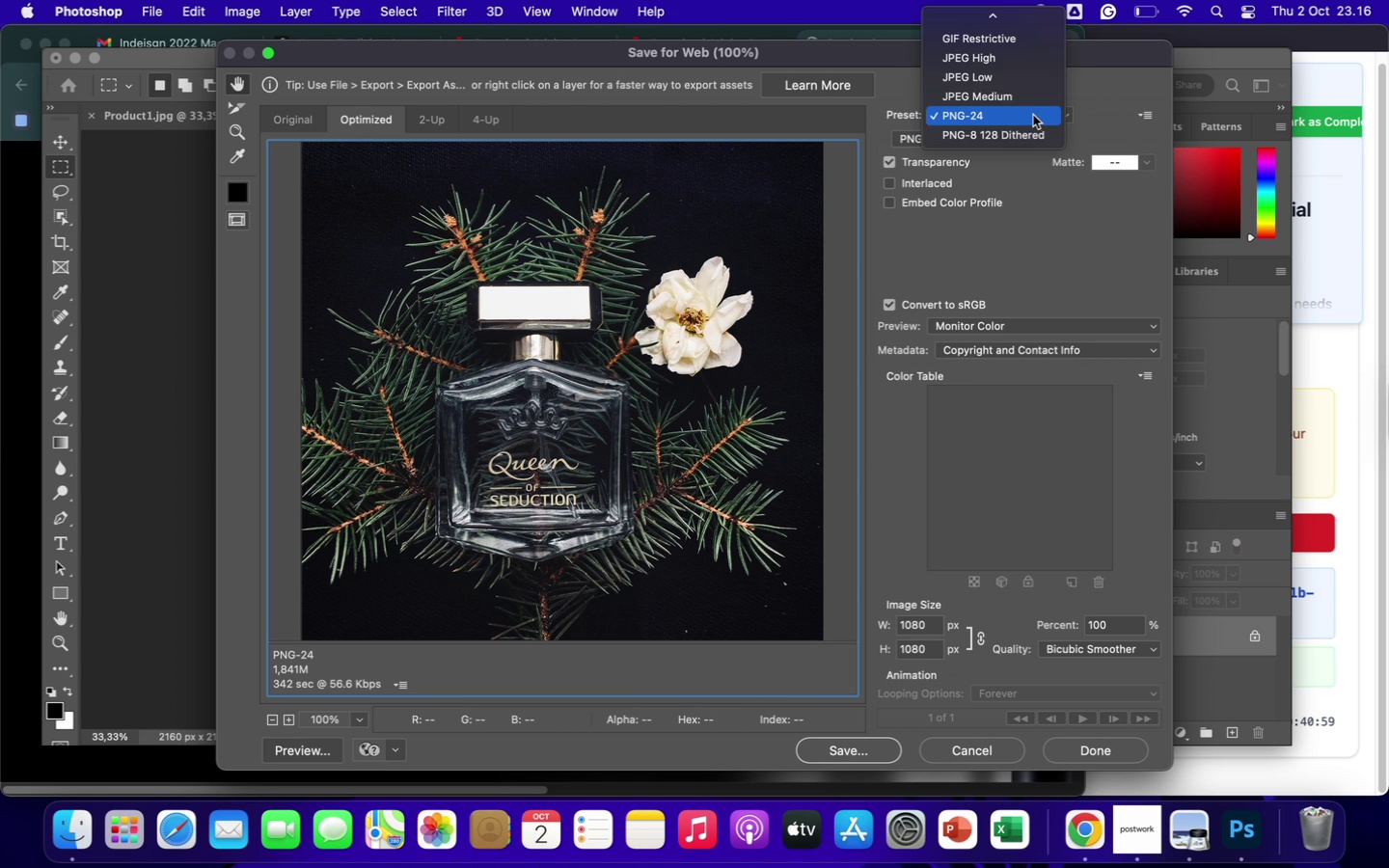 
left_click([996, 134])
 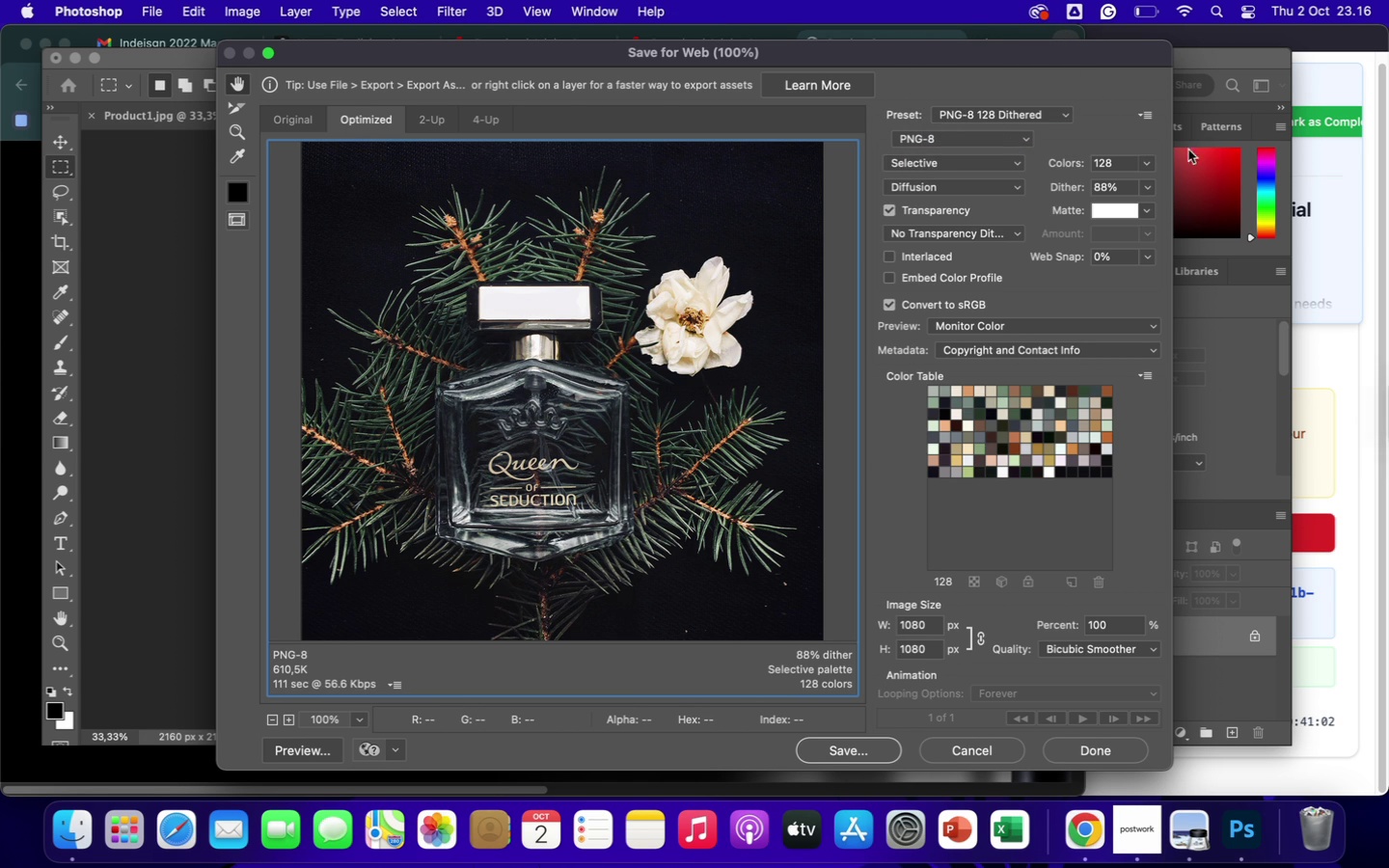 
left_click([1144, 162])
 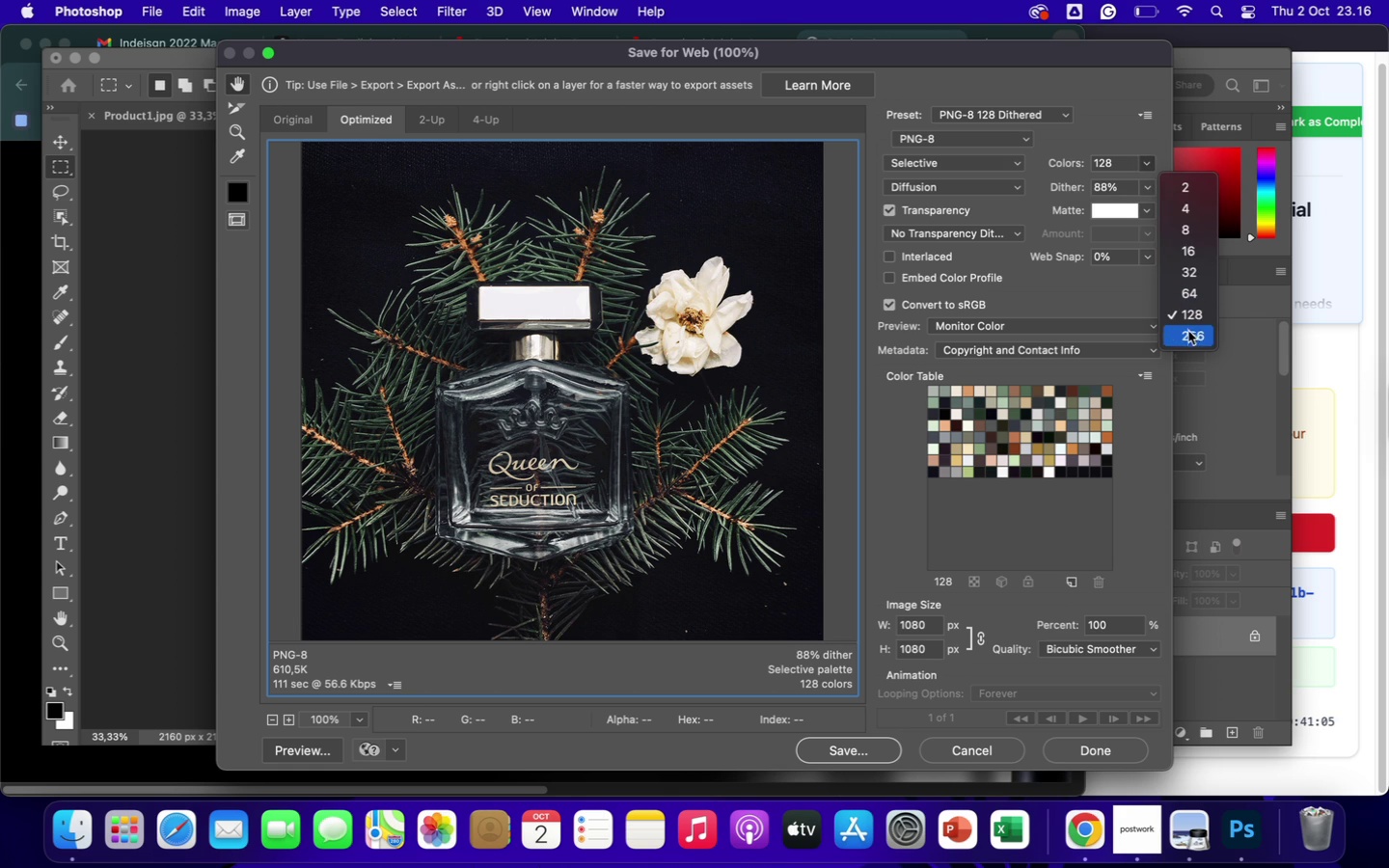 
left_click([1190, 337])
 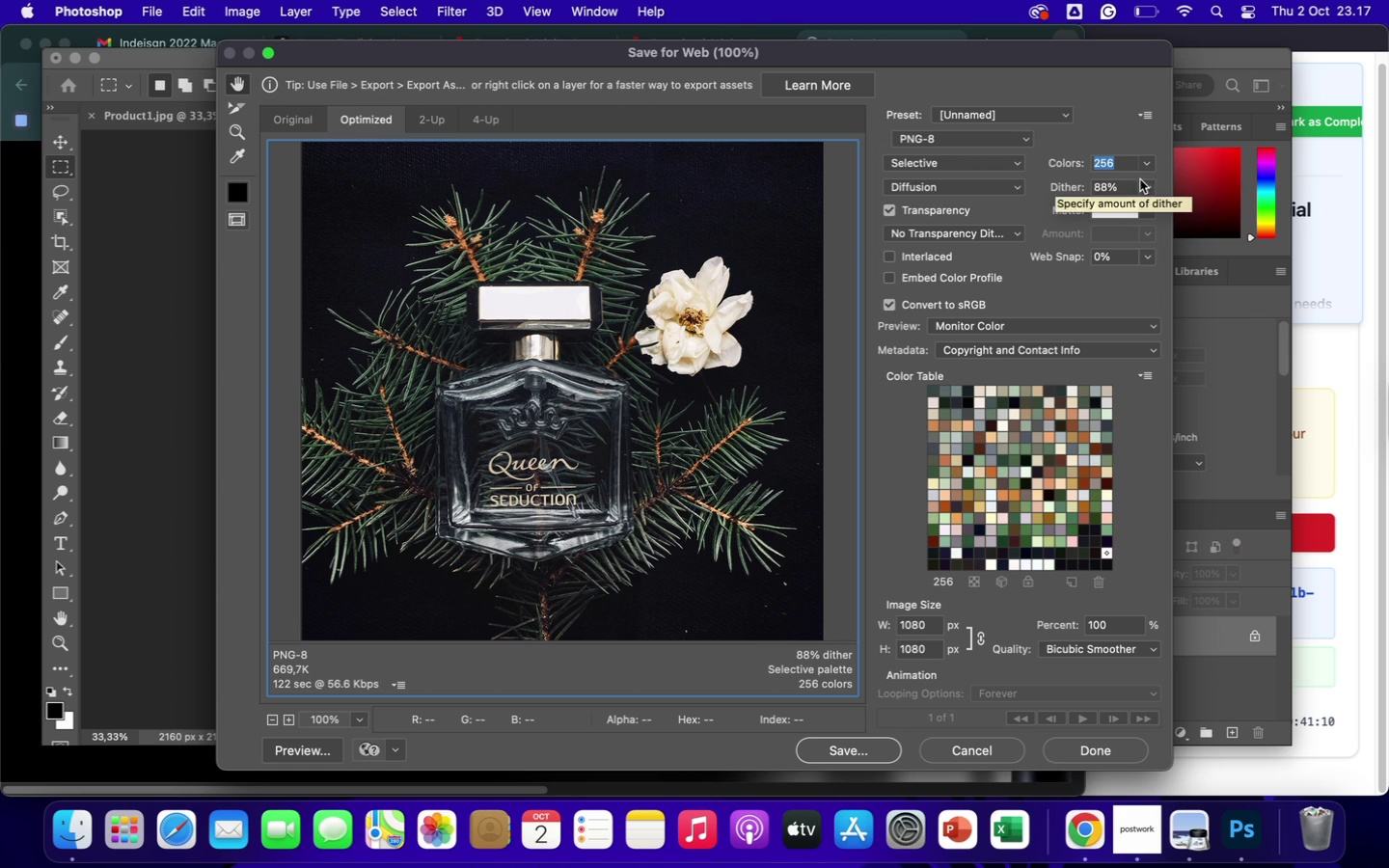 
wait(5.7)
 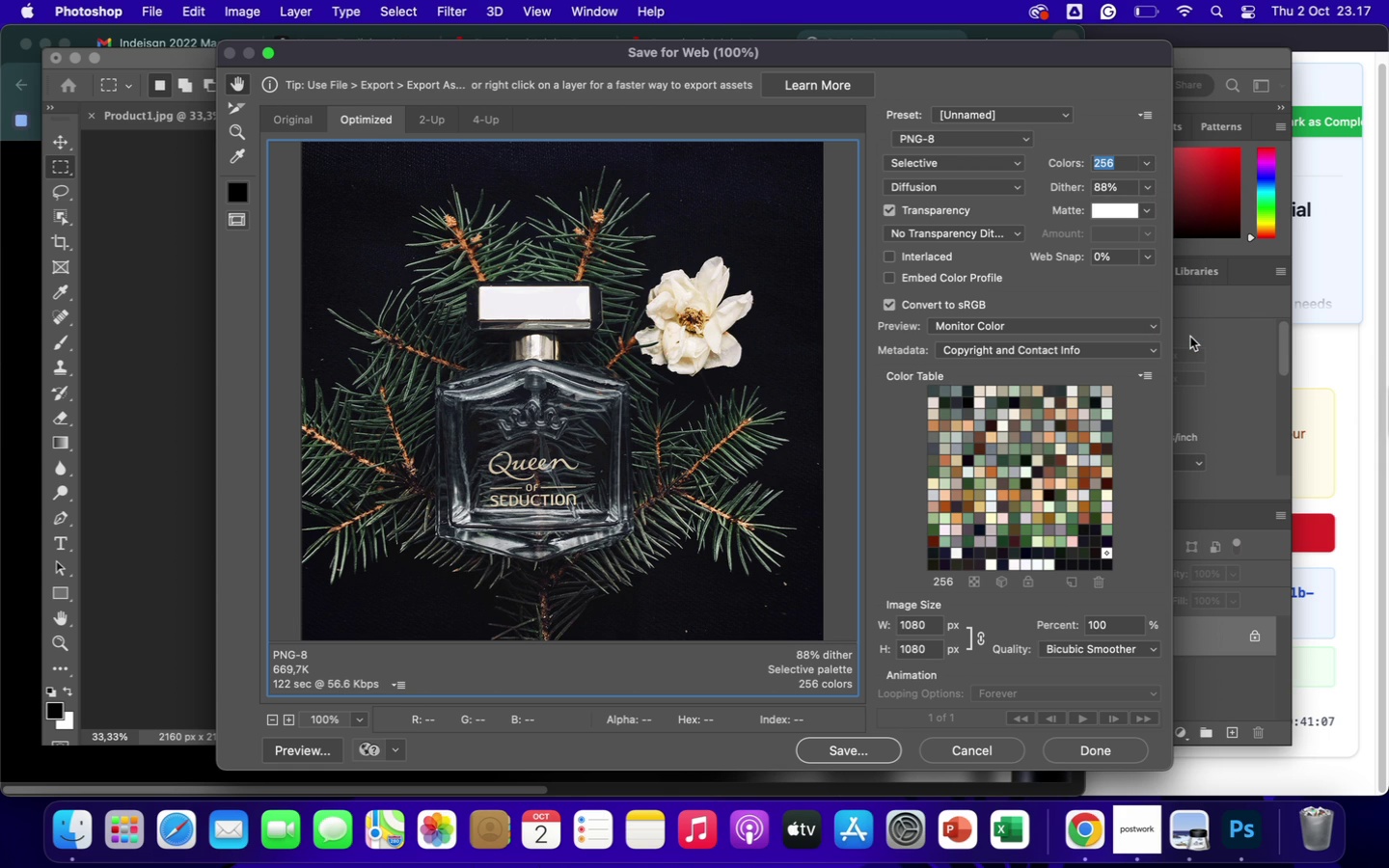 
left_click([1140, 158])
 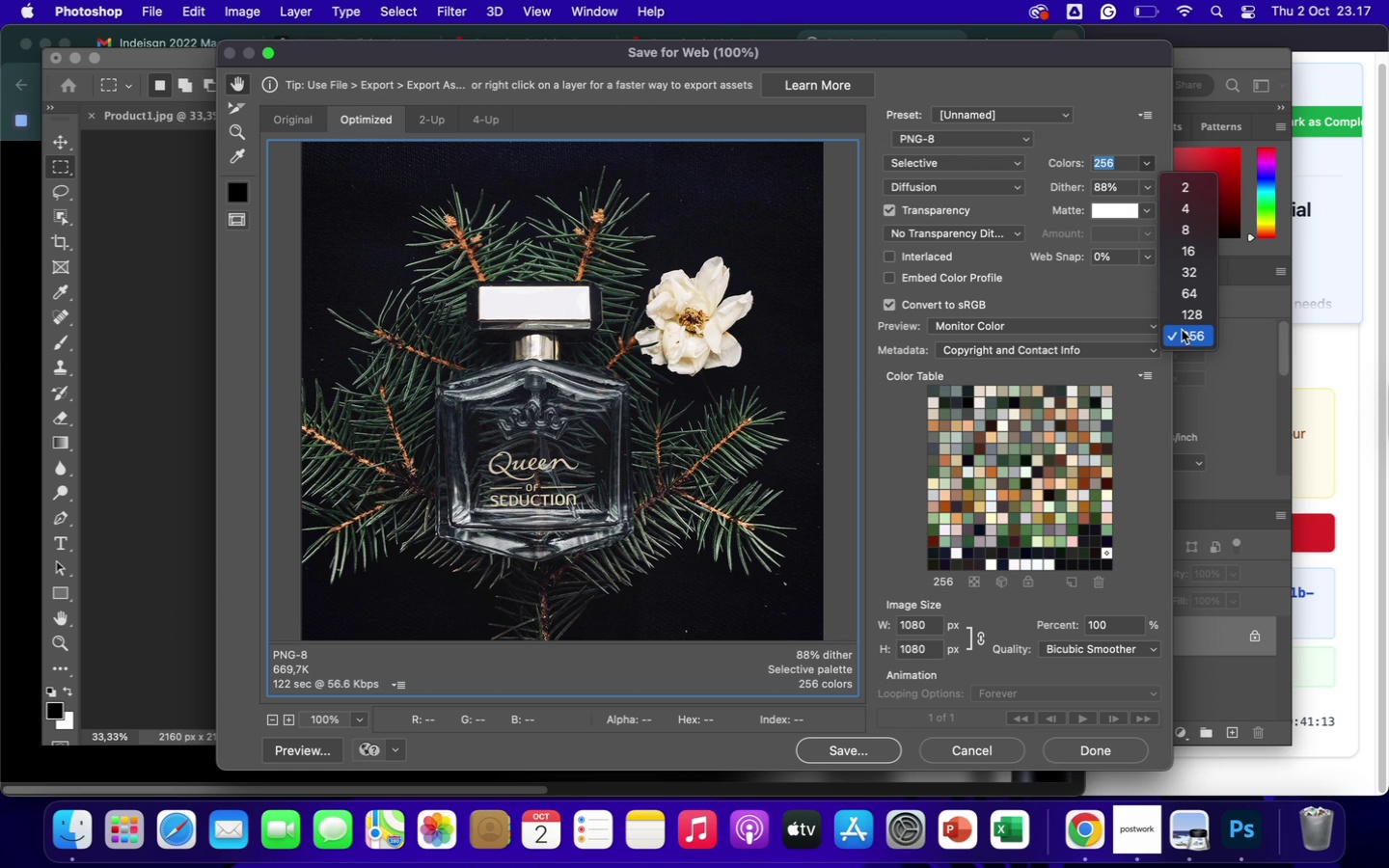 
scroll: coordinate [1183, 331], scroll_direction: down, amount: 7.0
 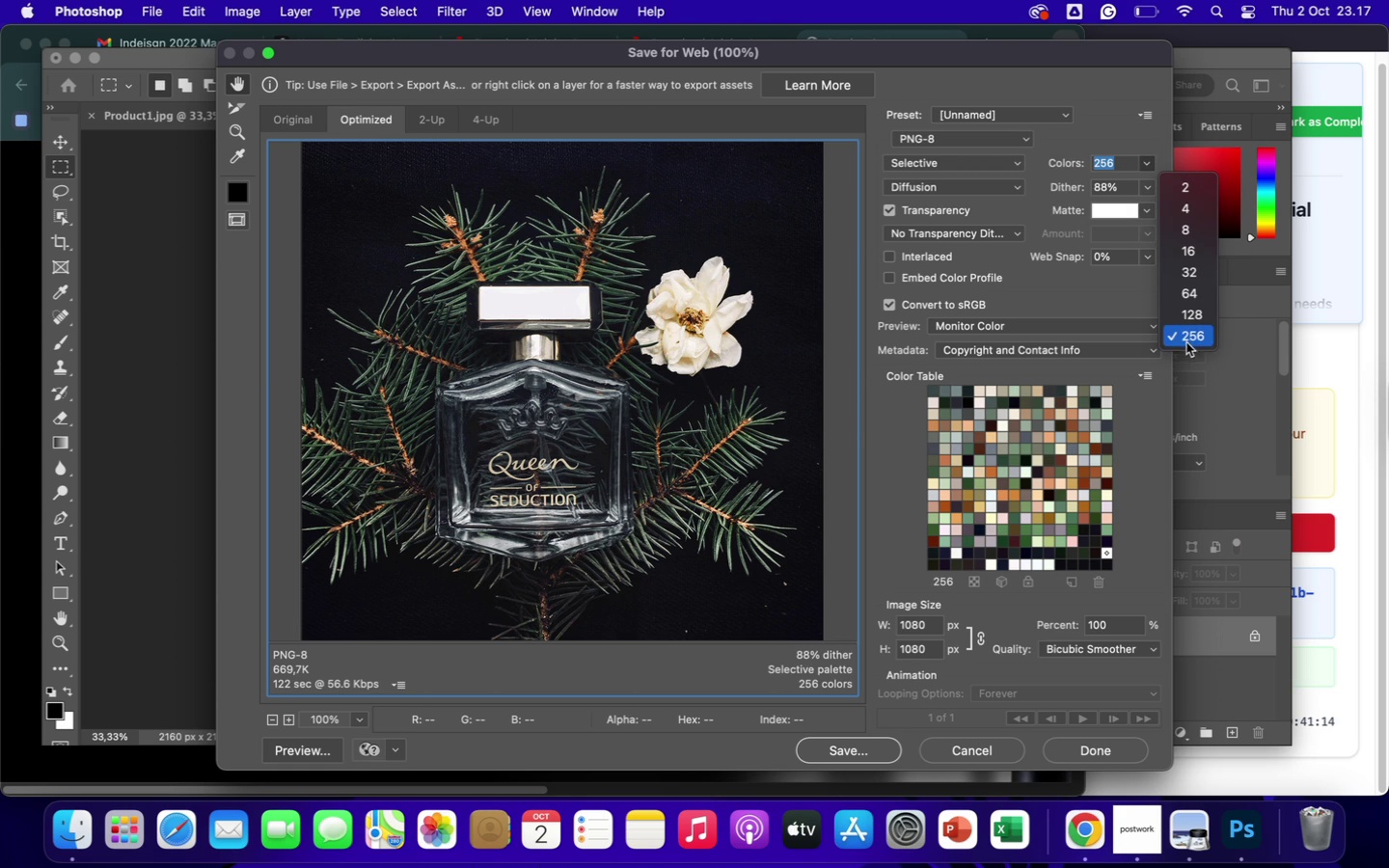 
left_click([1186, 341])
 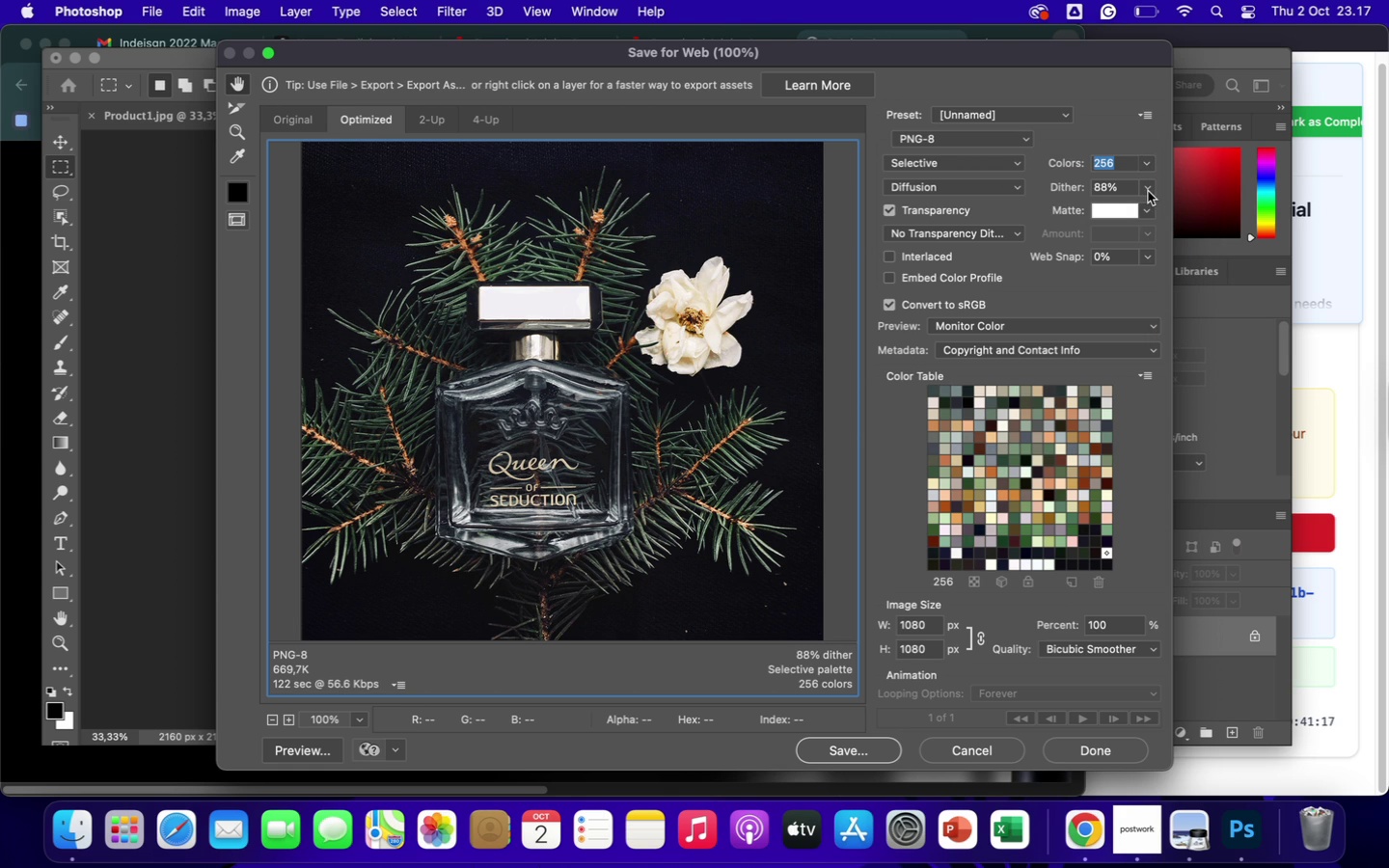 
left_click([1148, 191])